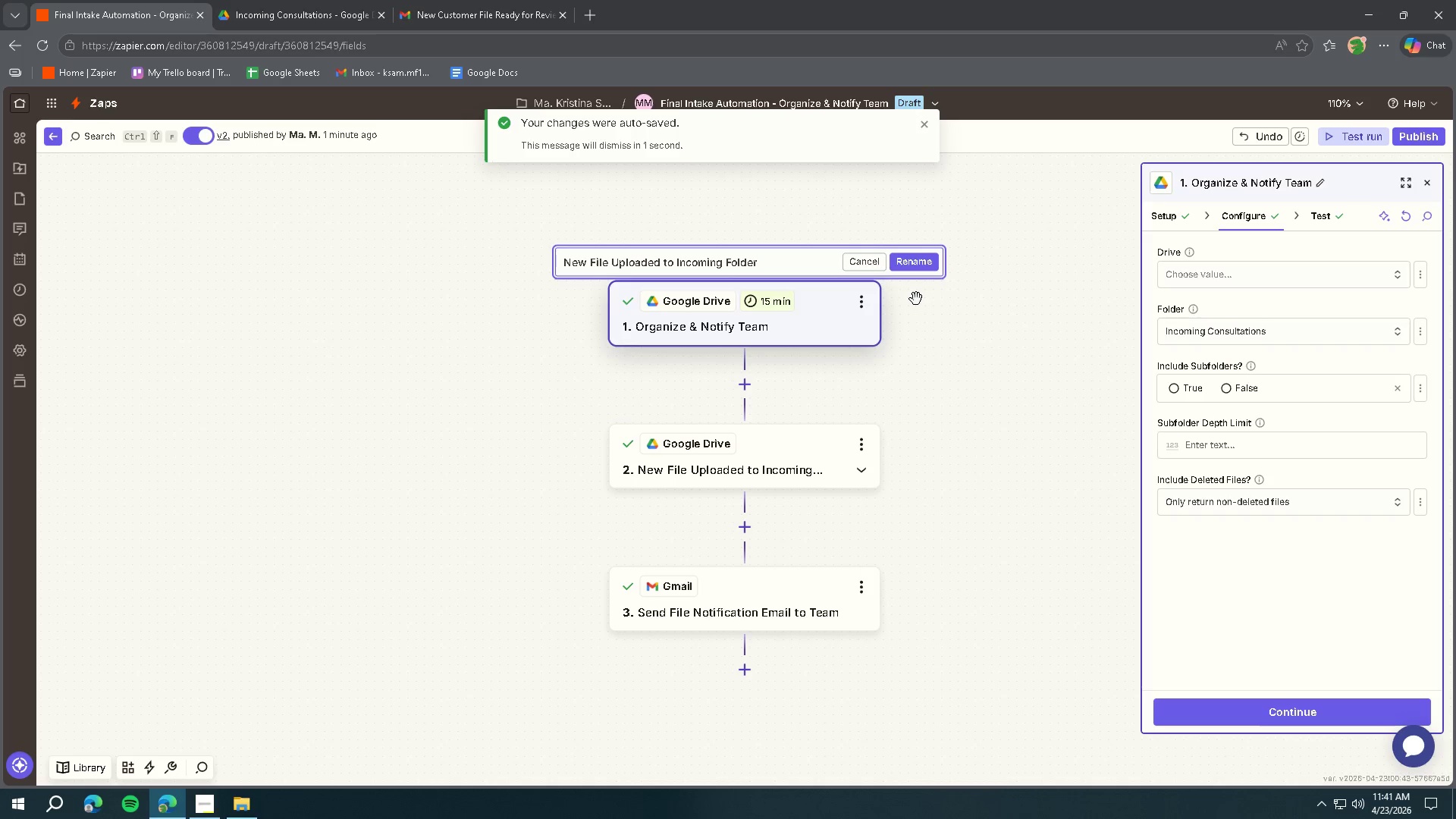 
left_click([919, 265])
 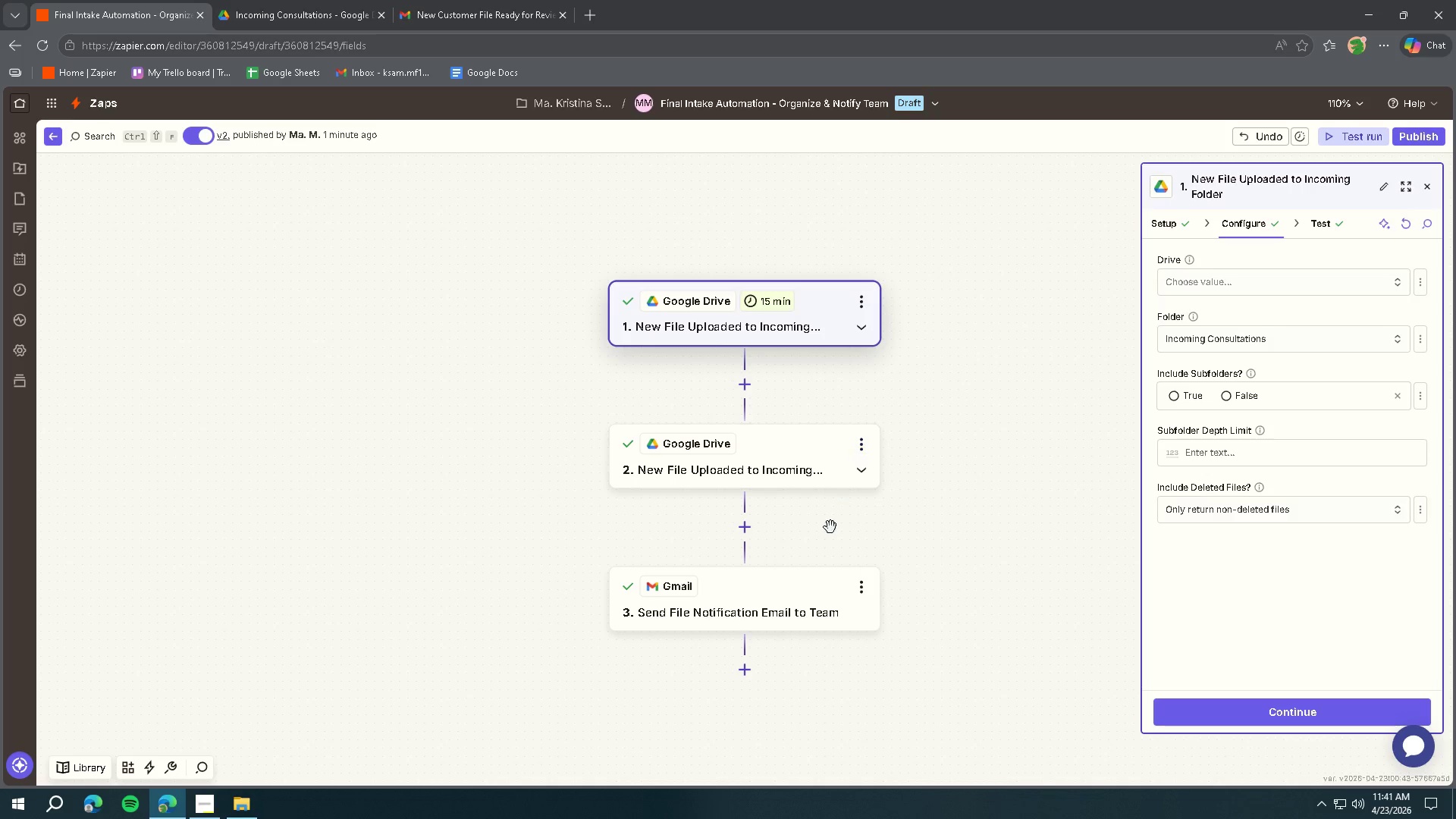 
left_click([862, 446])
 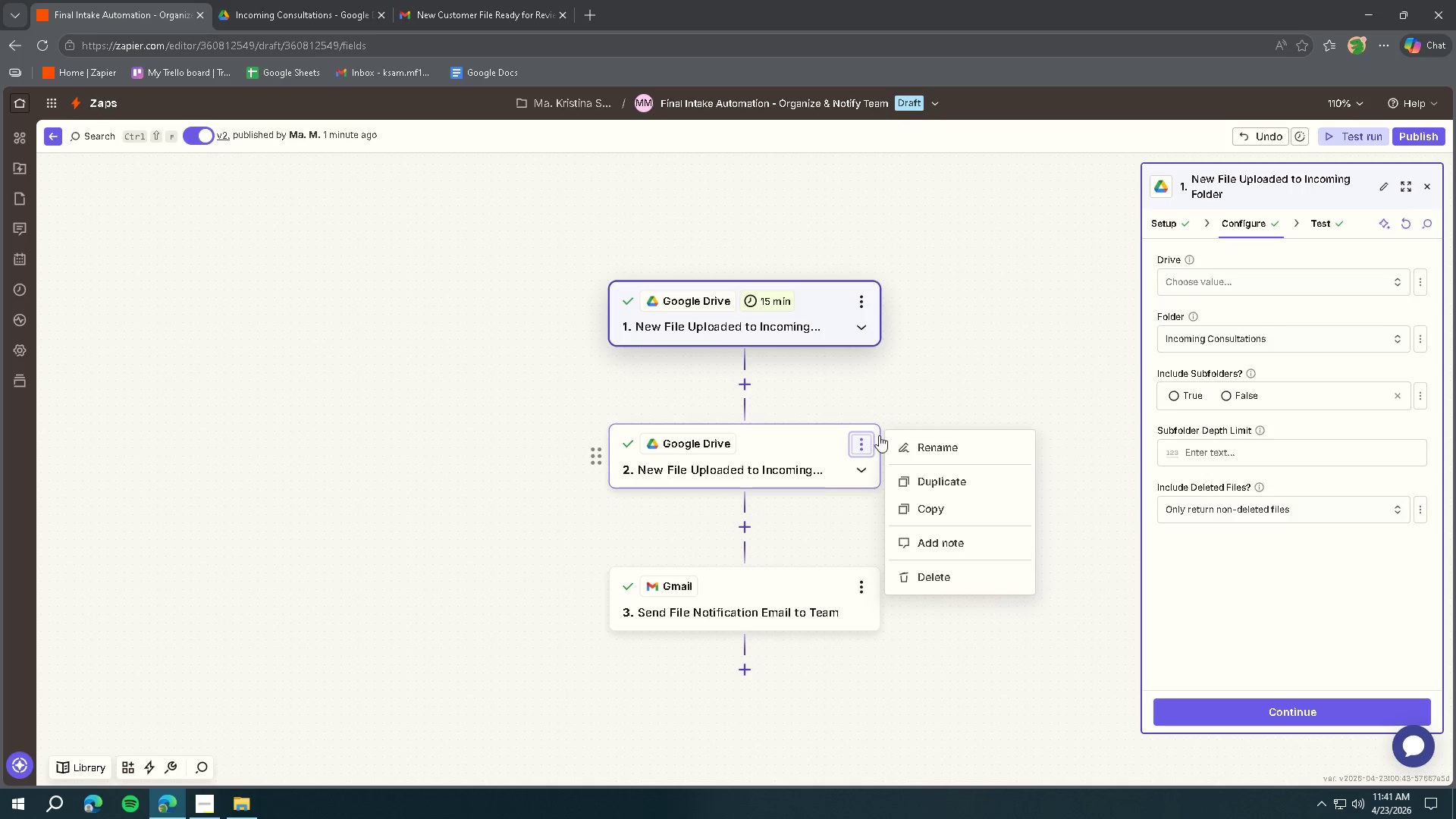 
left_click([902, 441])
 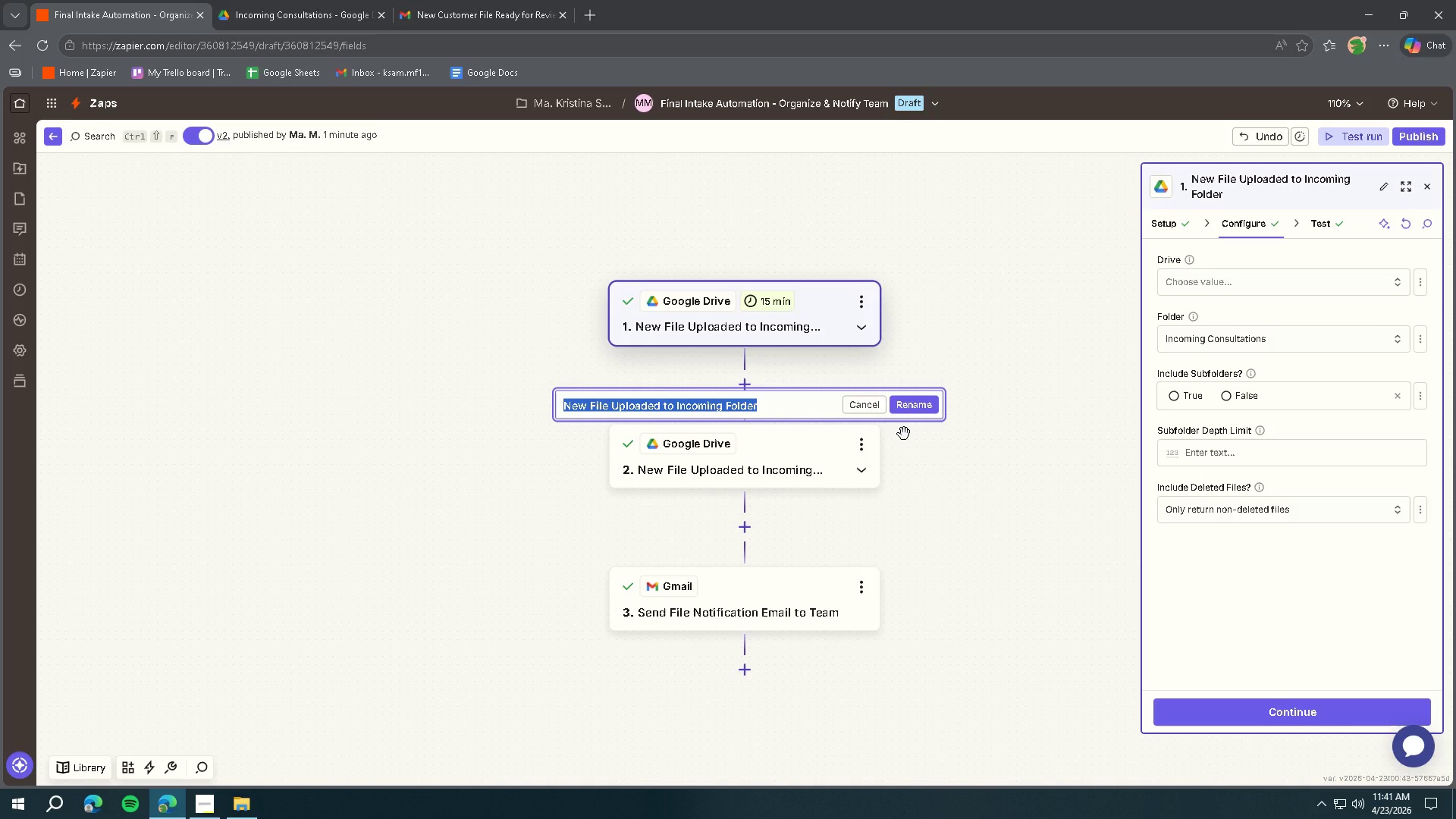 
type(Move fi)
key(Backspace)
key(Backspace)
type(File to "Ready for Review )
key(Backspace)
type(" Folder)
 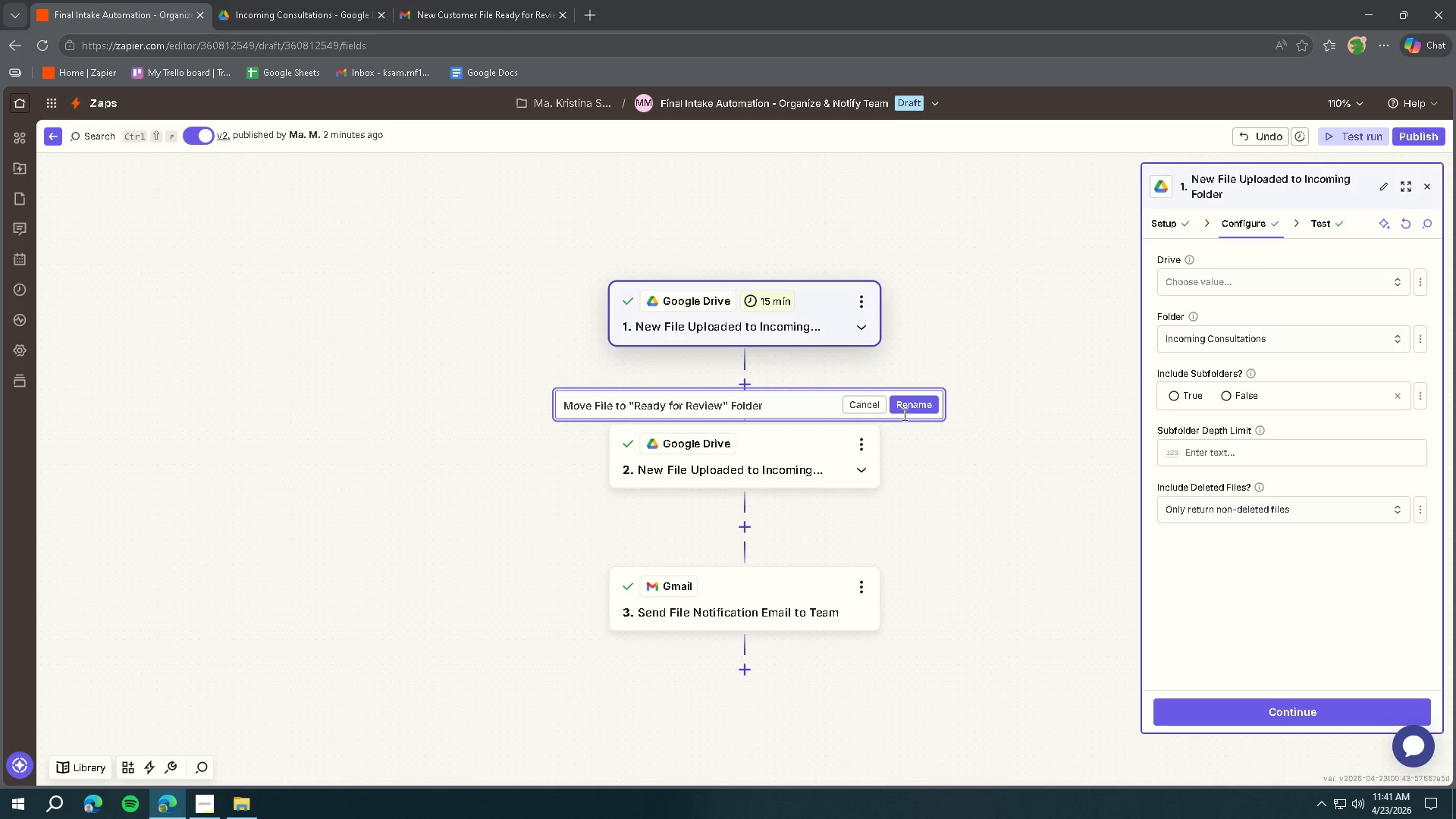 
left_click([905, 404])
 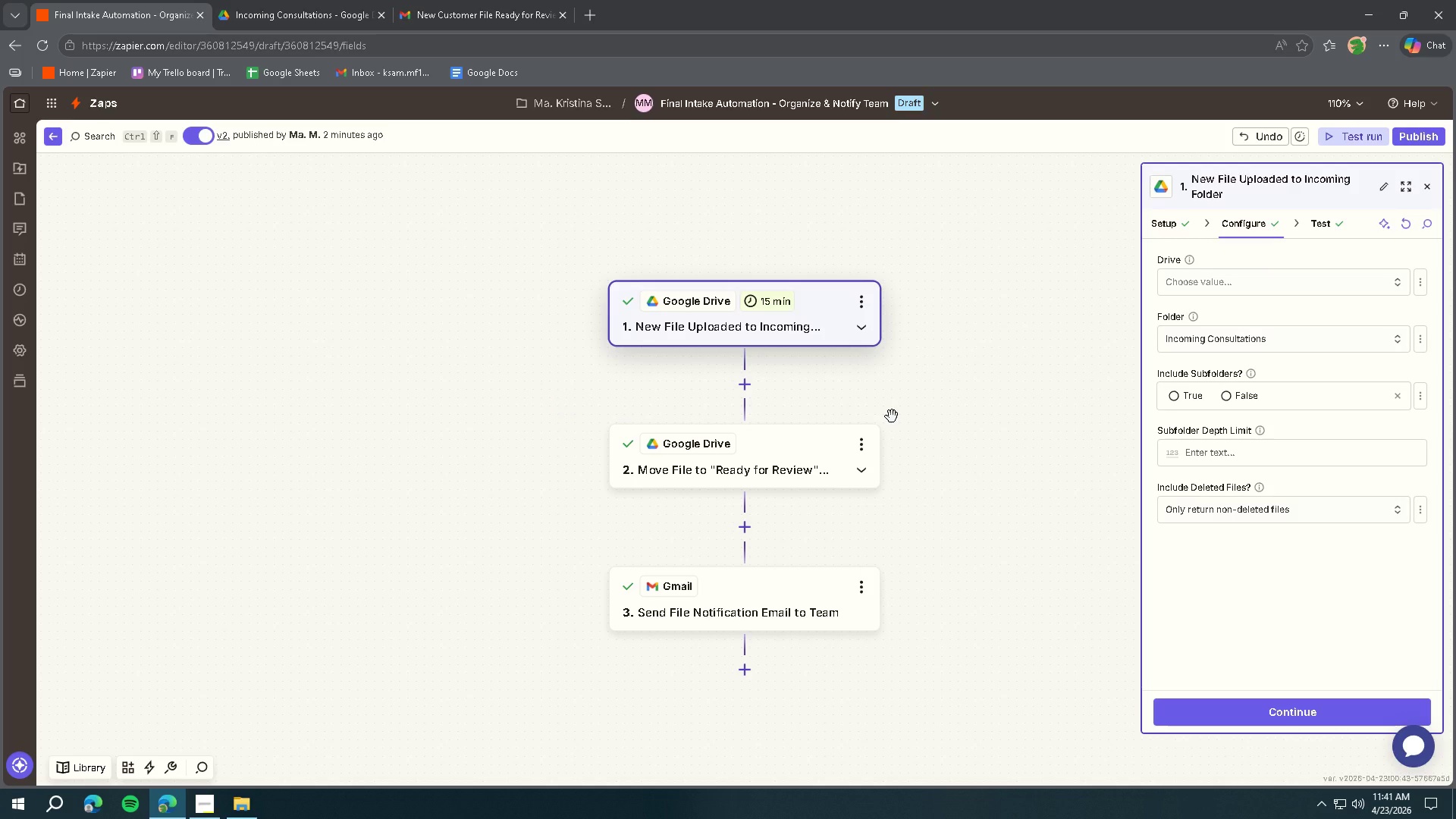 
wait(8.11)
 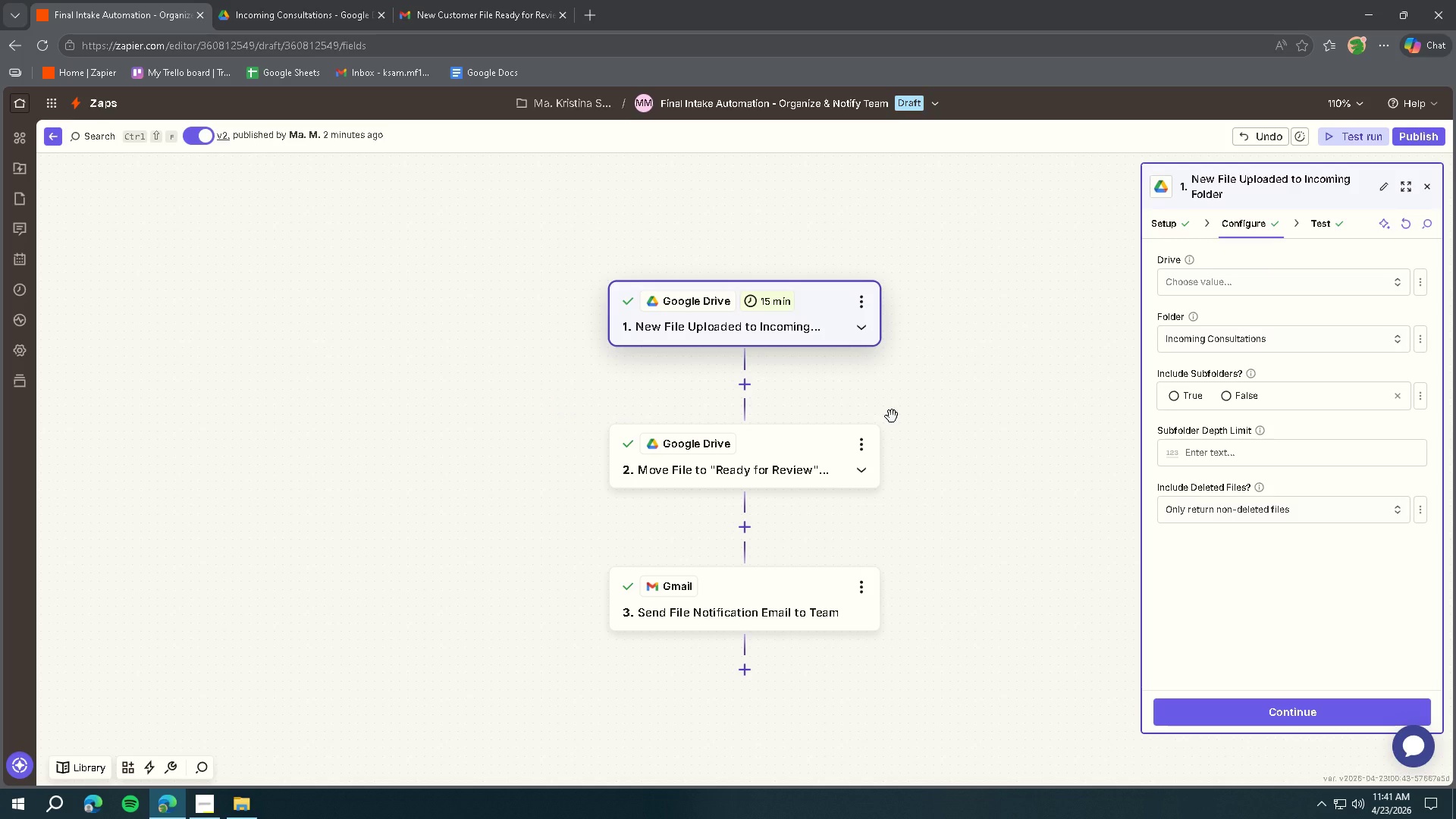 
left_click([868, 588])
 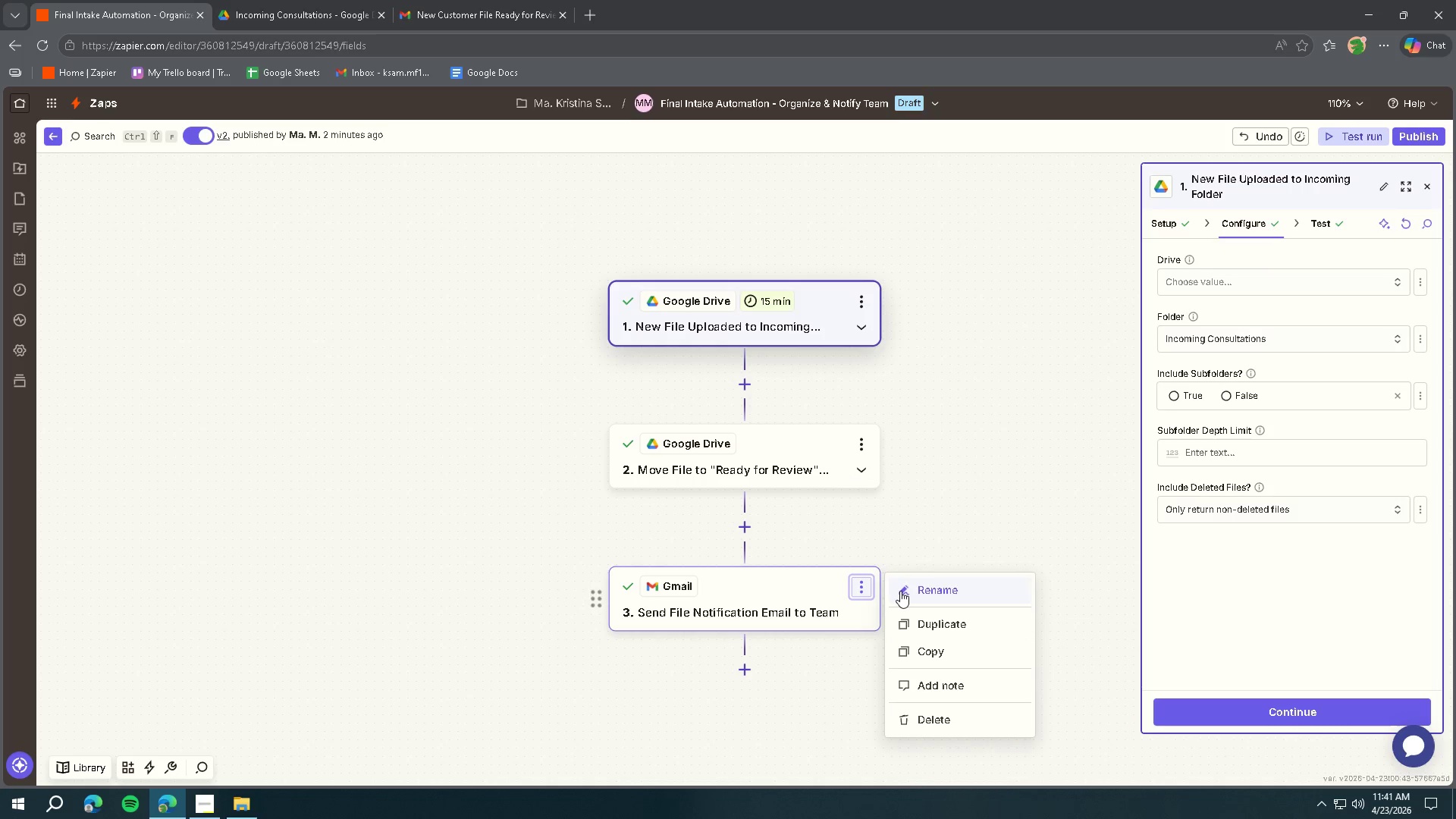 
left_click([905, 591])
 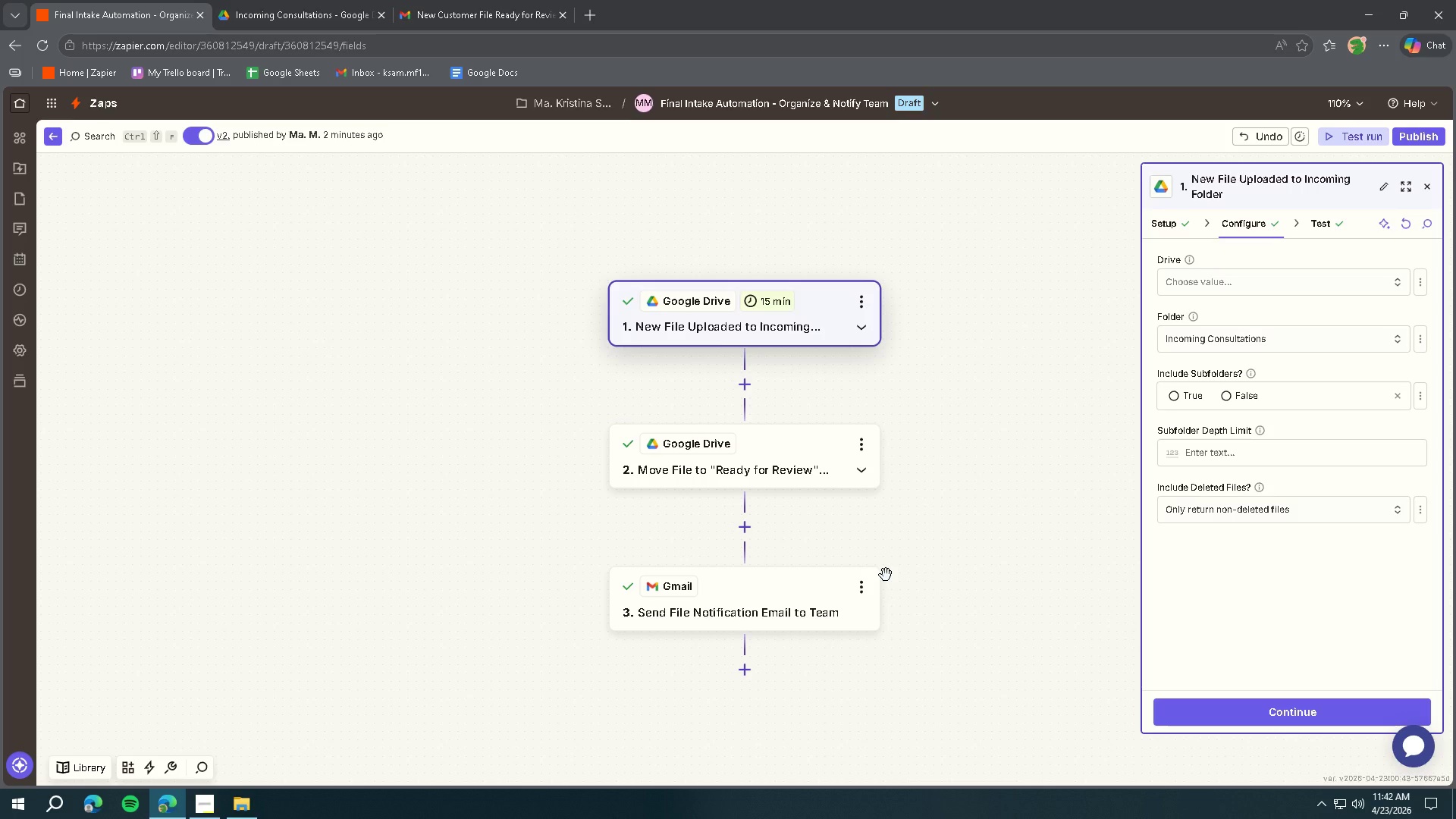 
wait(12.91)
 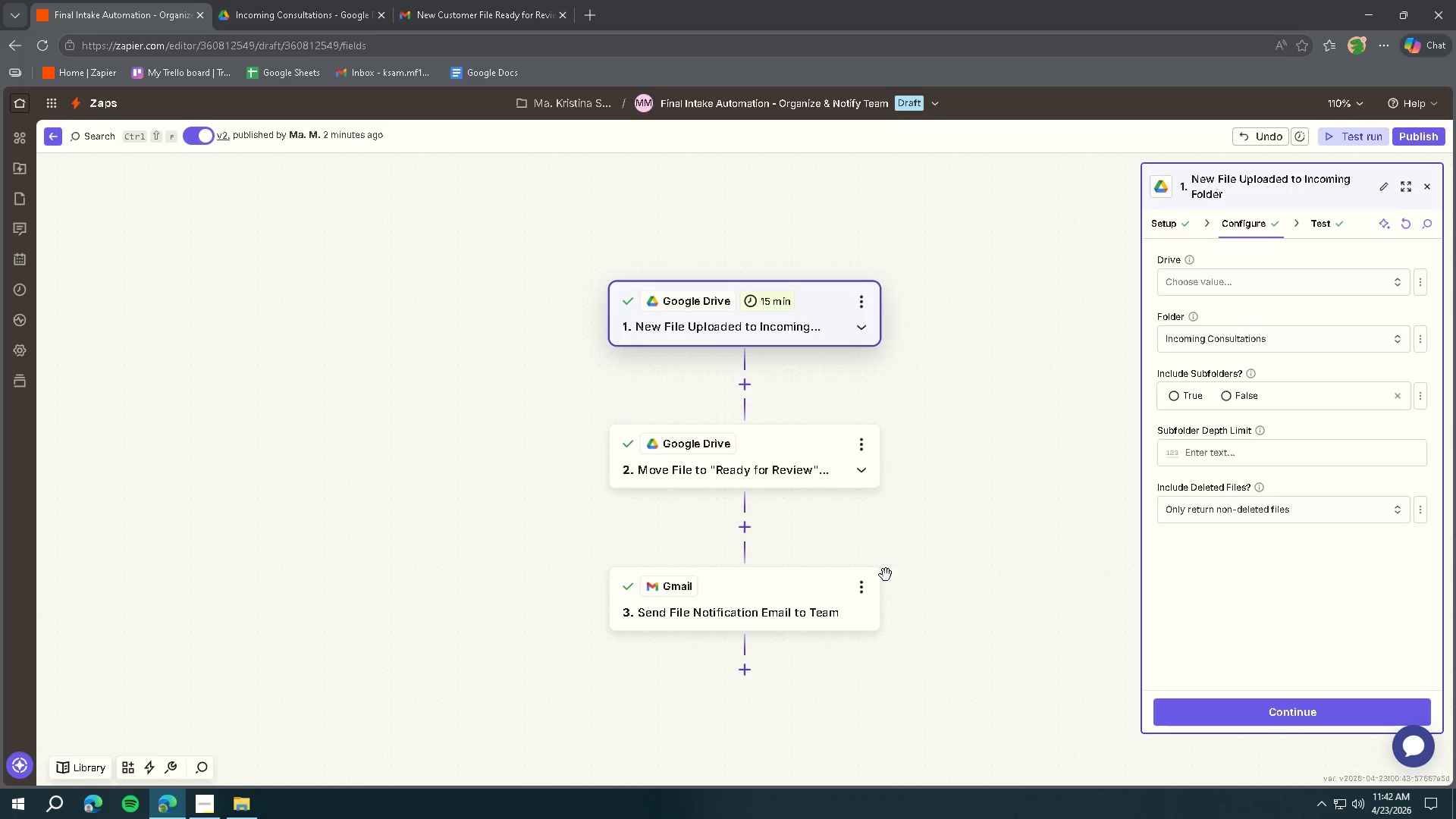 
left_click([858, 300])
 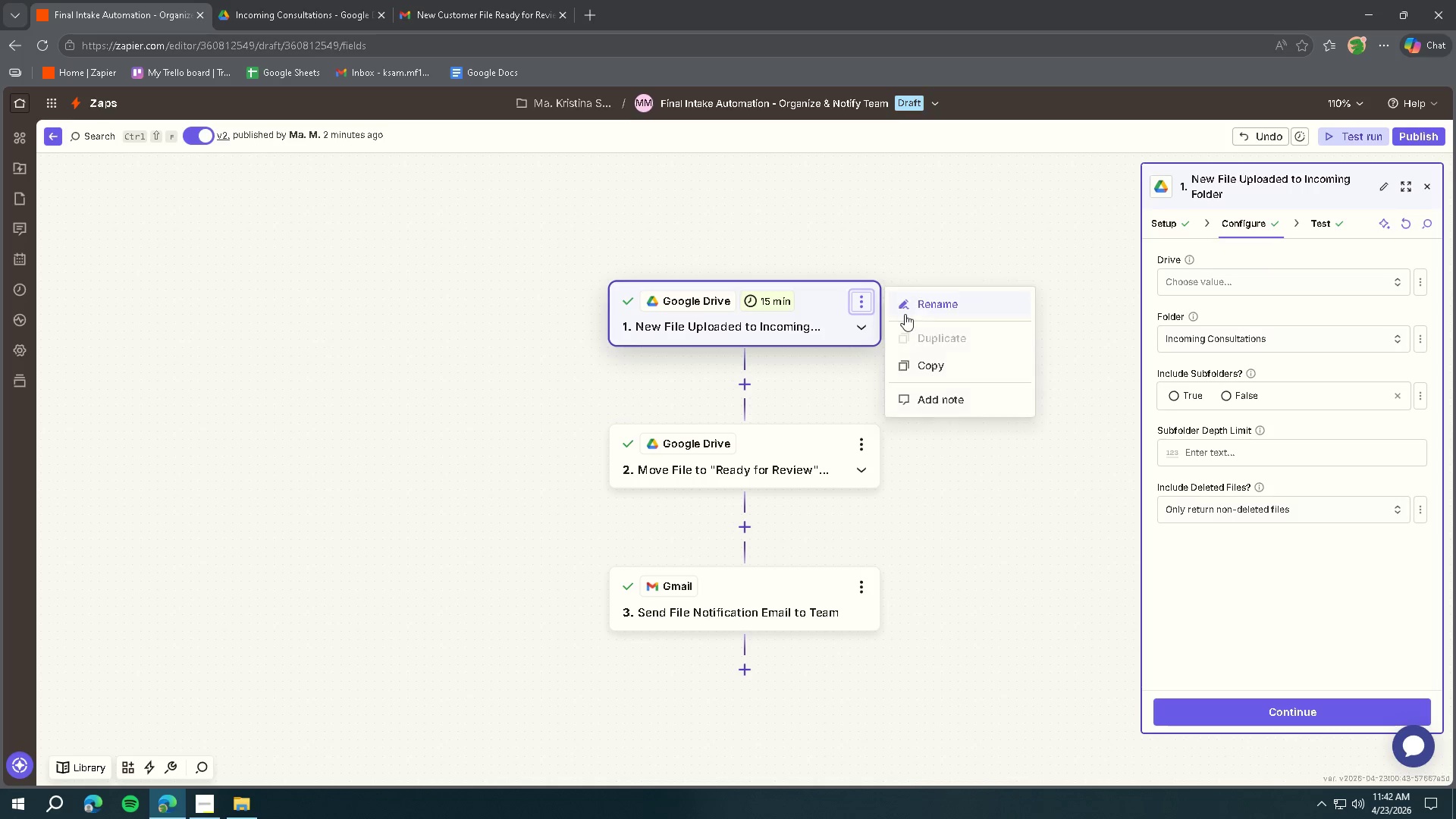 
left_click([917, 309])
 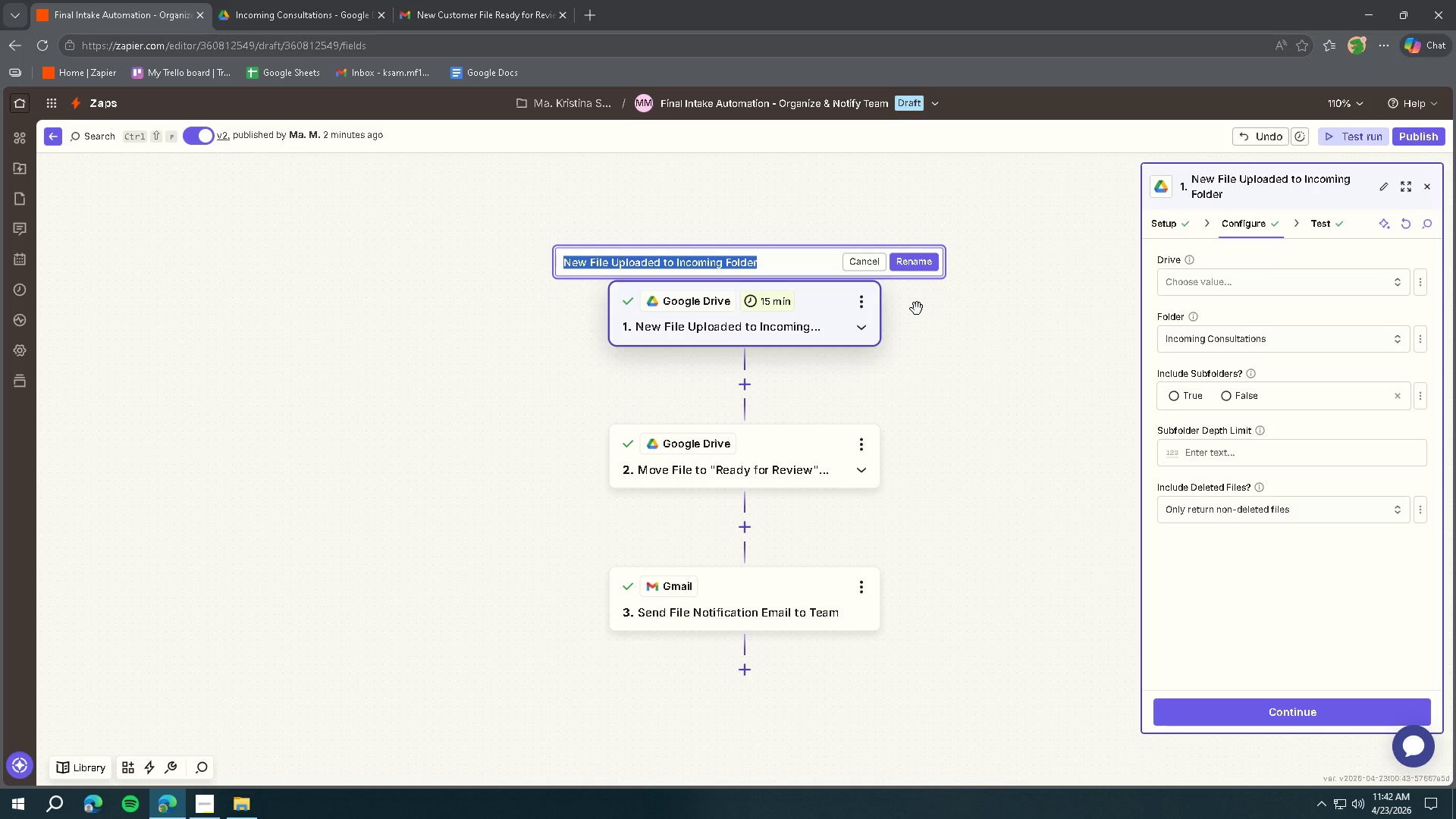 
type(Detect New Customer File Upoo)
key(Backspace)
key(Backspace)
type(load)
 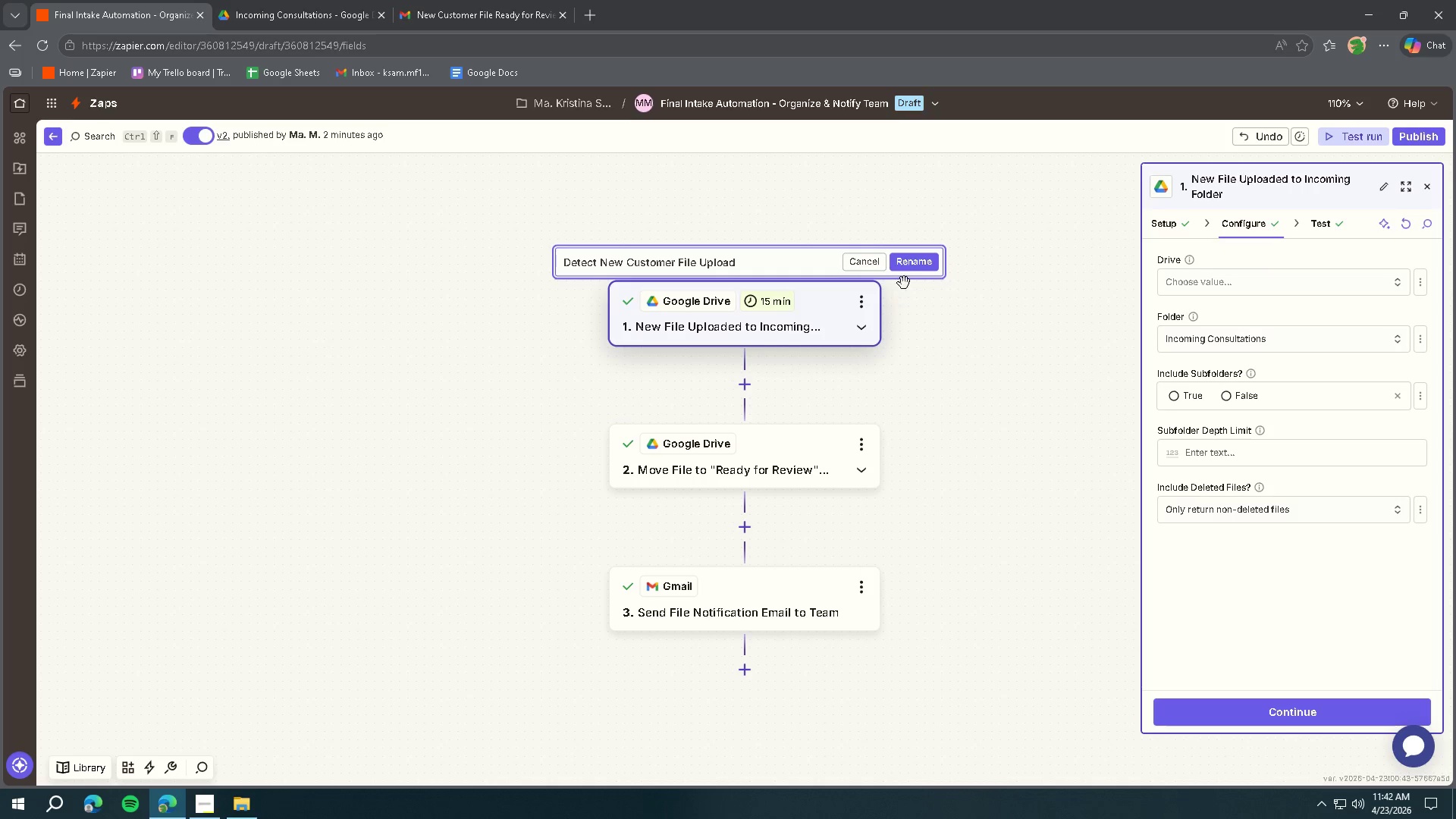 
left_click([918, 265])
 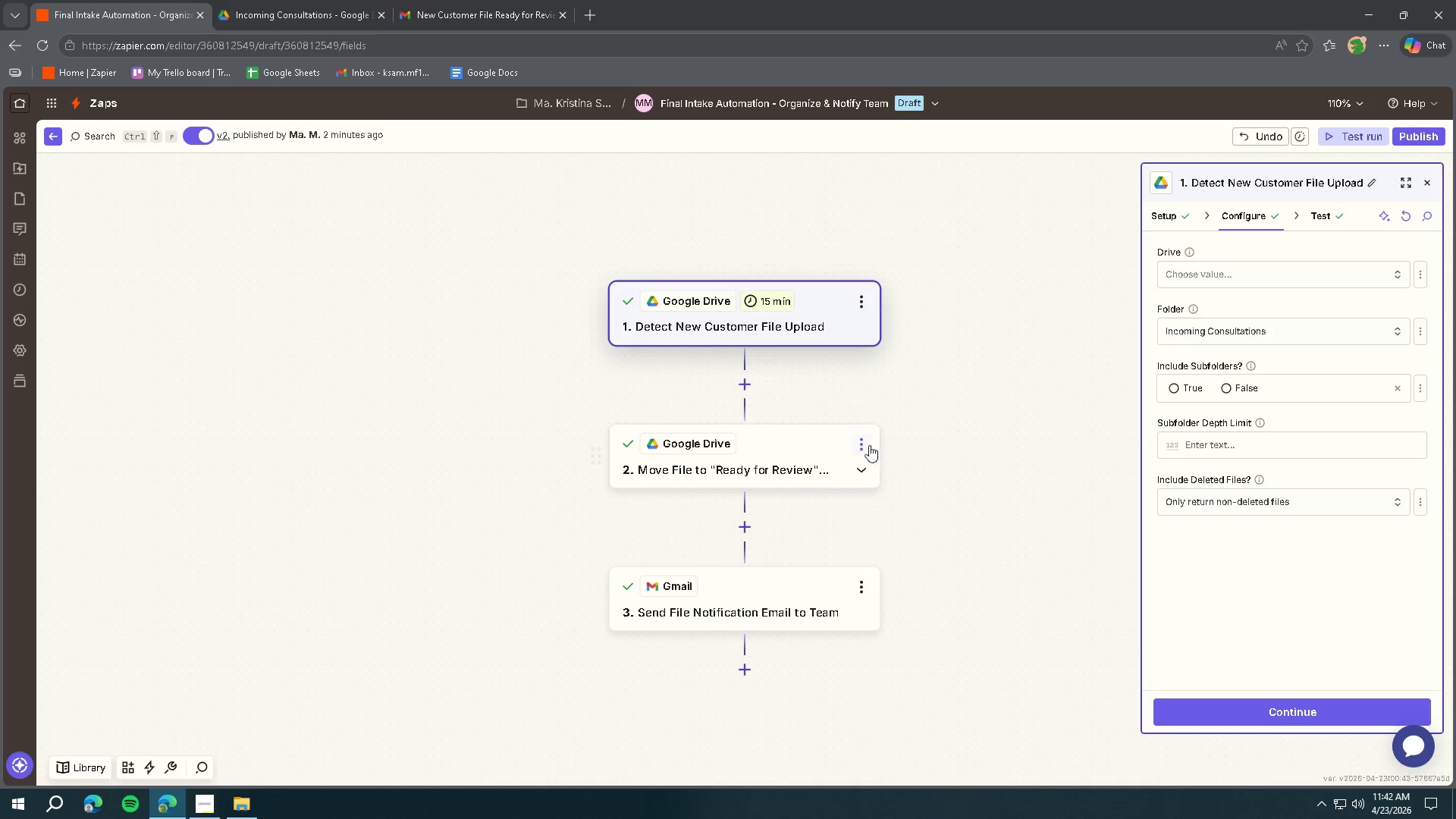 
left_click([859, 443])
 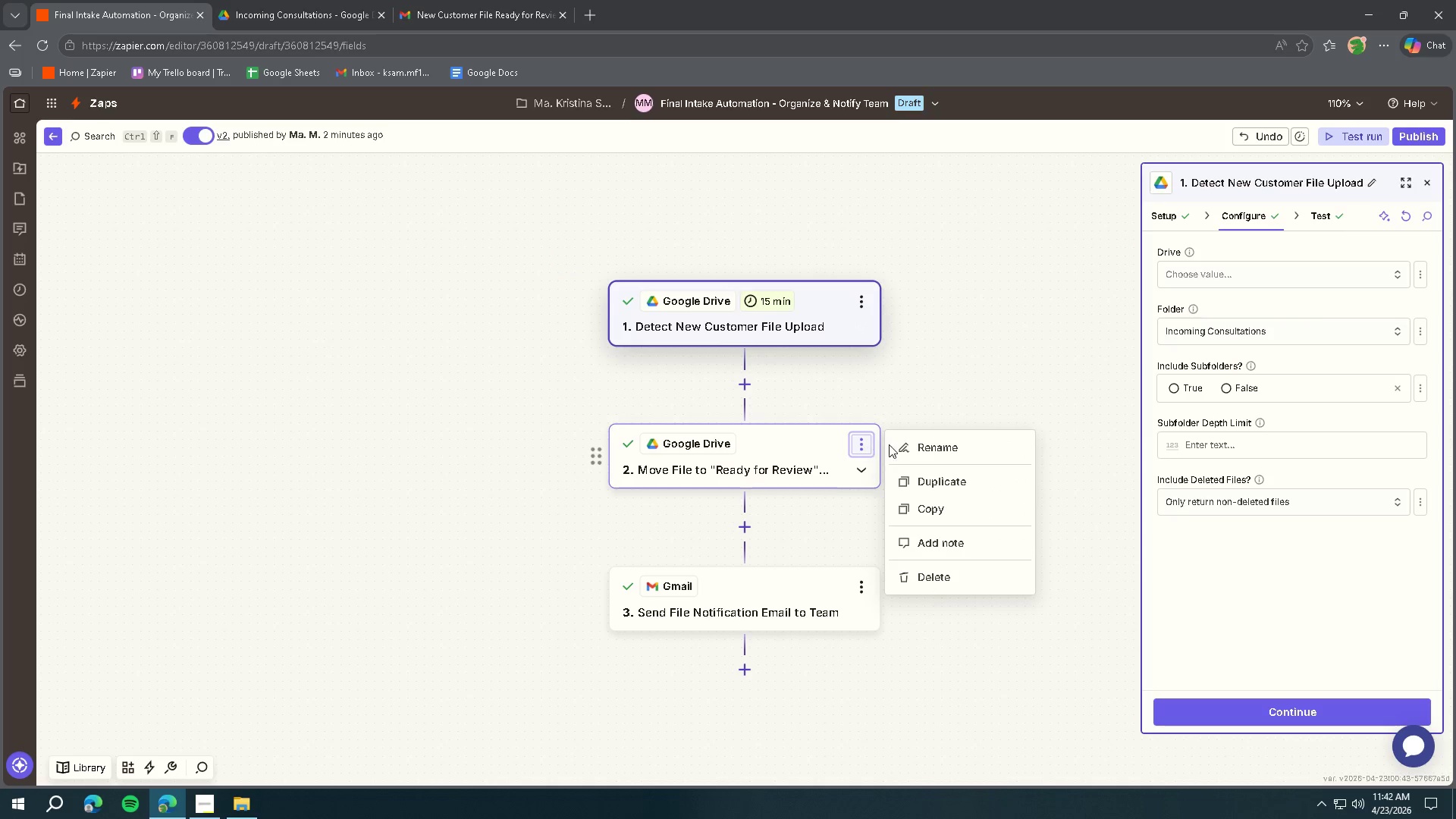 
left_click([912, 447])
 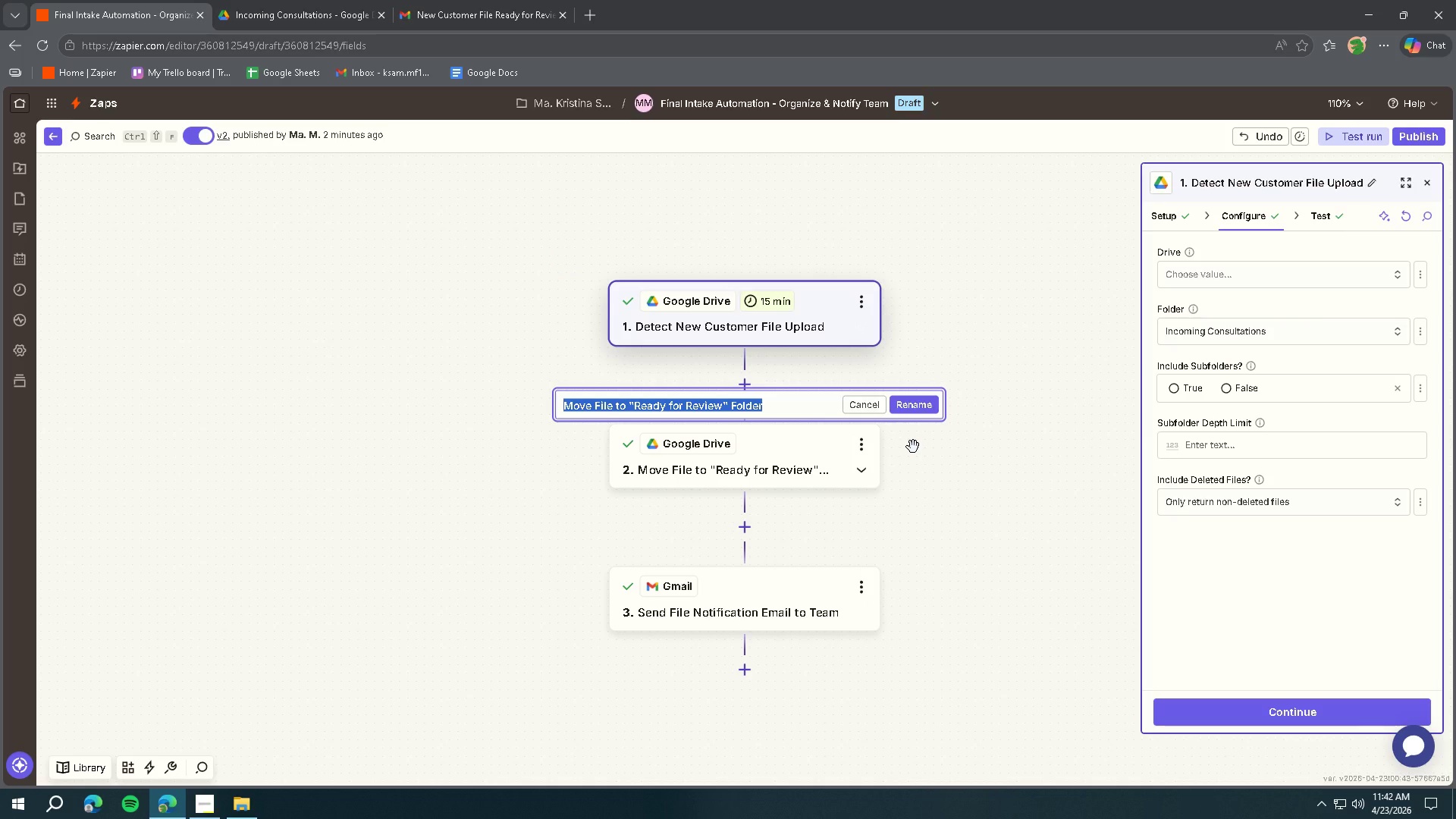 
type(Reloace to)
key(Backspace)
key(Backspace)
type(File to ProcessingQ)
key(Backspace)
type( Queue)
 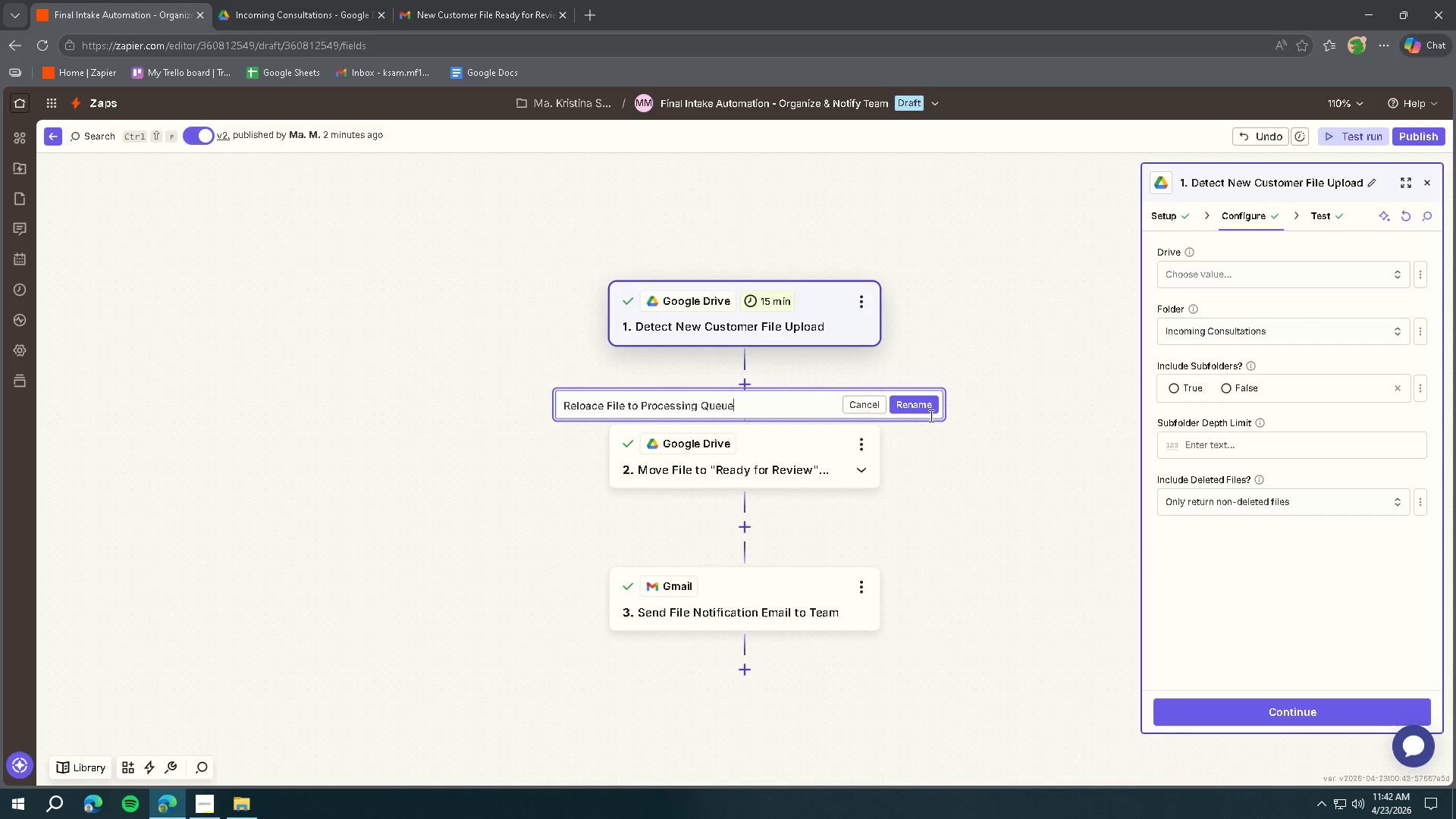 
left_click([911, 413])
 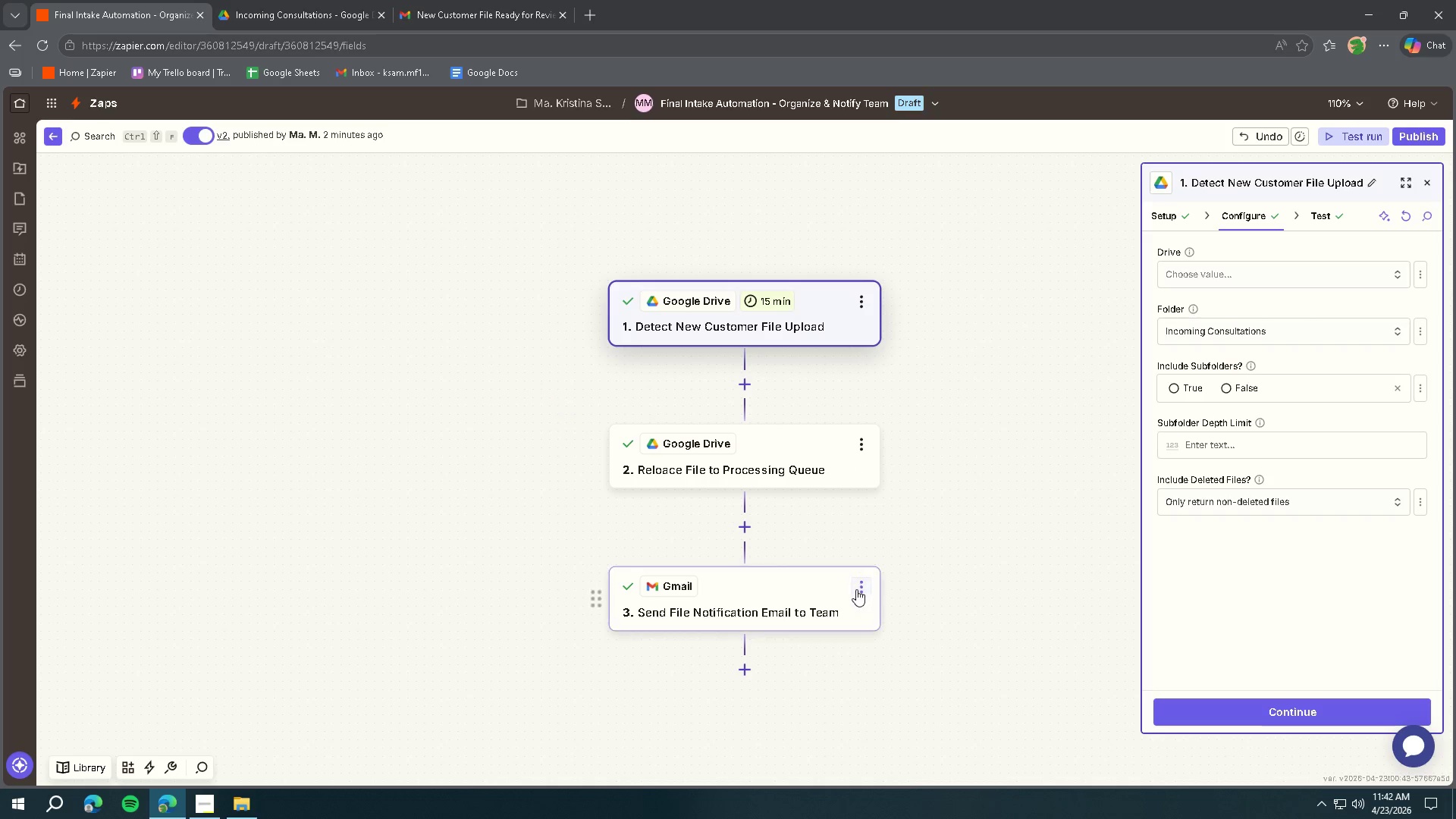 
left_click([857, 589])
 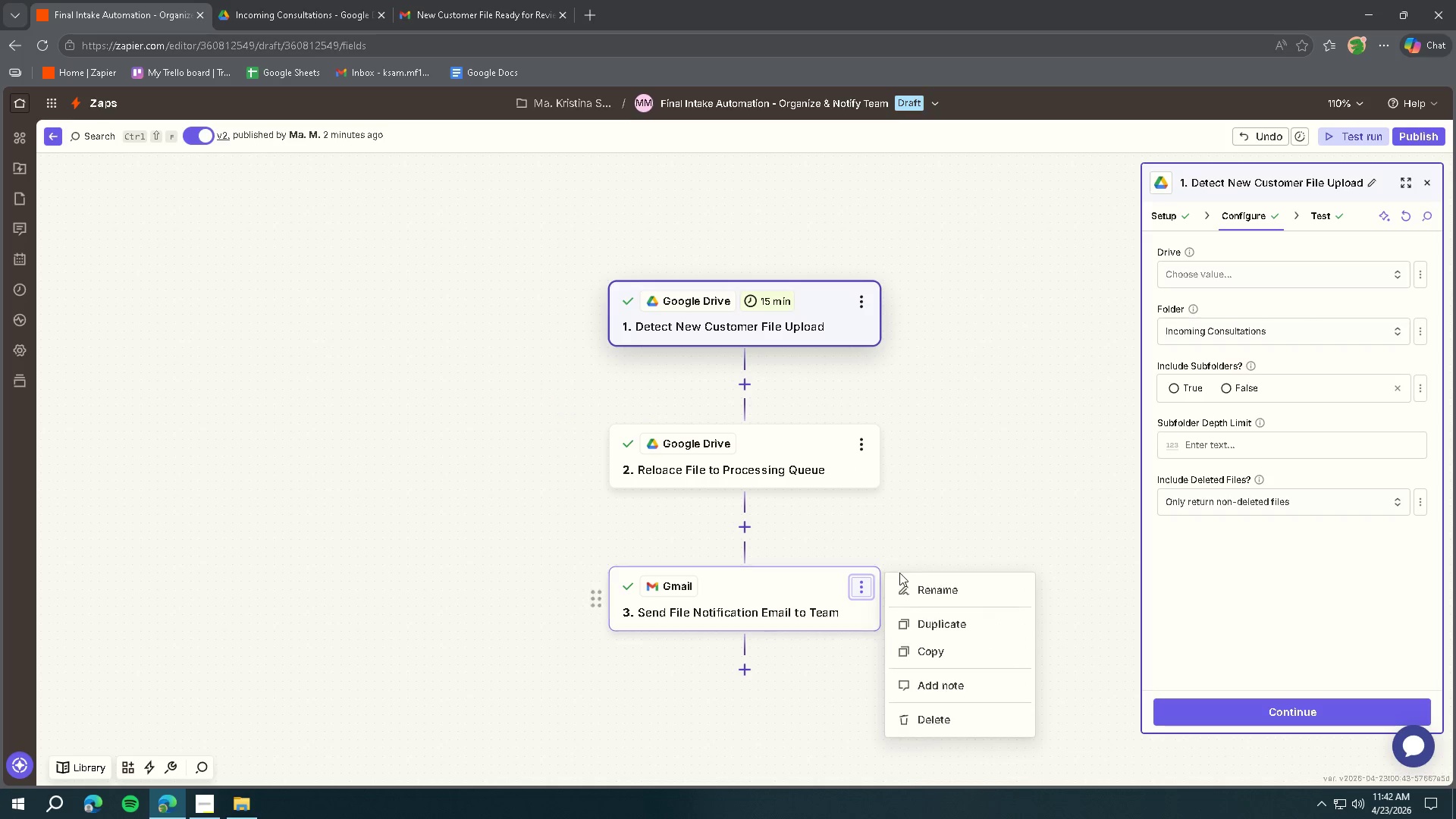 
left_click([921, 595])
 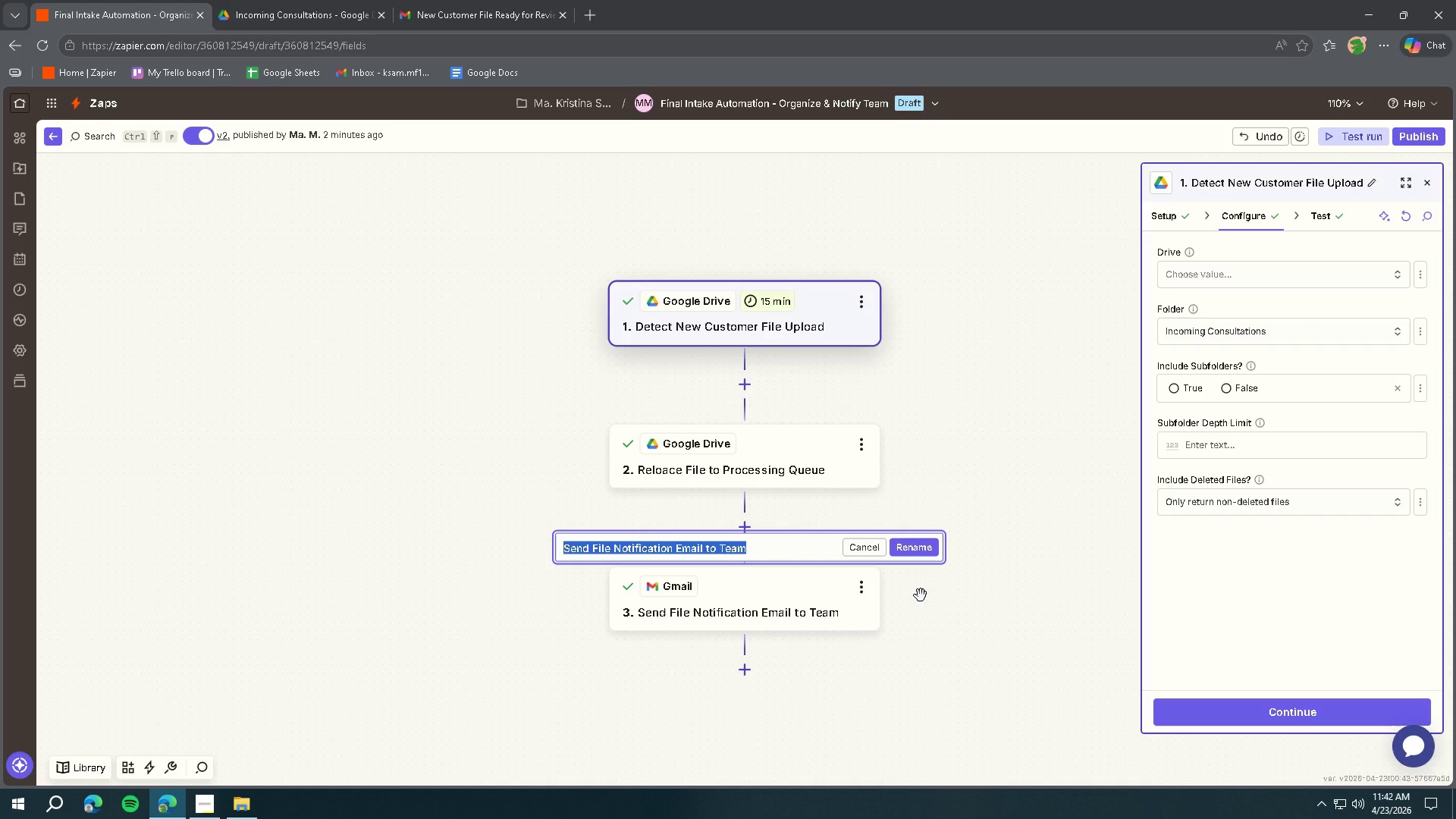 
type(Notifty)
key(Backspace)
key(Backspace)
type(y f)
key(Backspace)
type(Fulfillment Team with file )
key(Backspace)
key(Backspace)
key(Backspace)
key(Backspace)
key(Backspace)
type(File Link)
 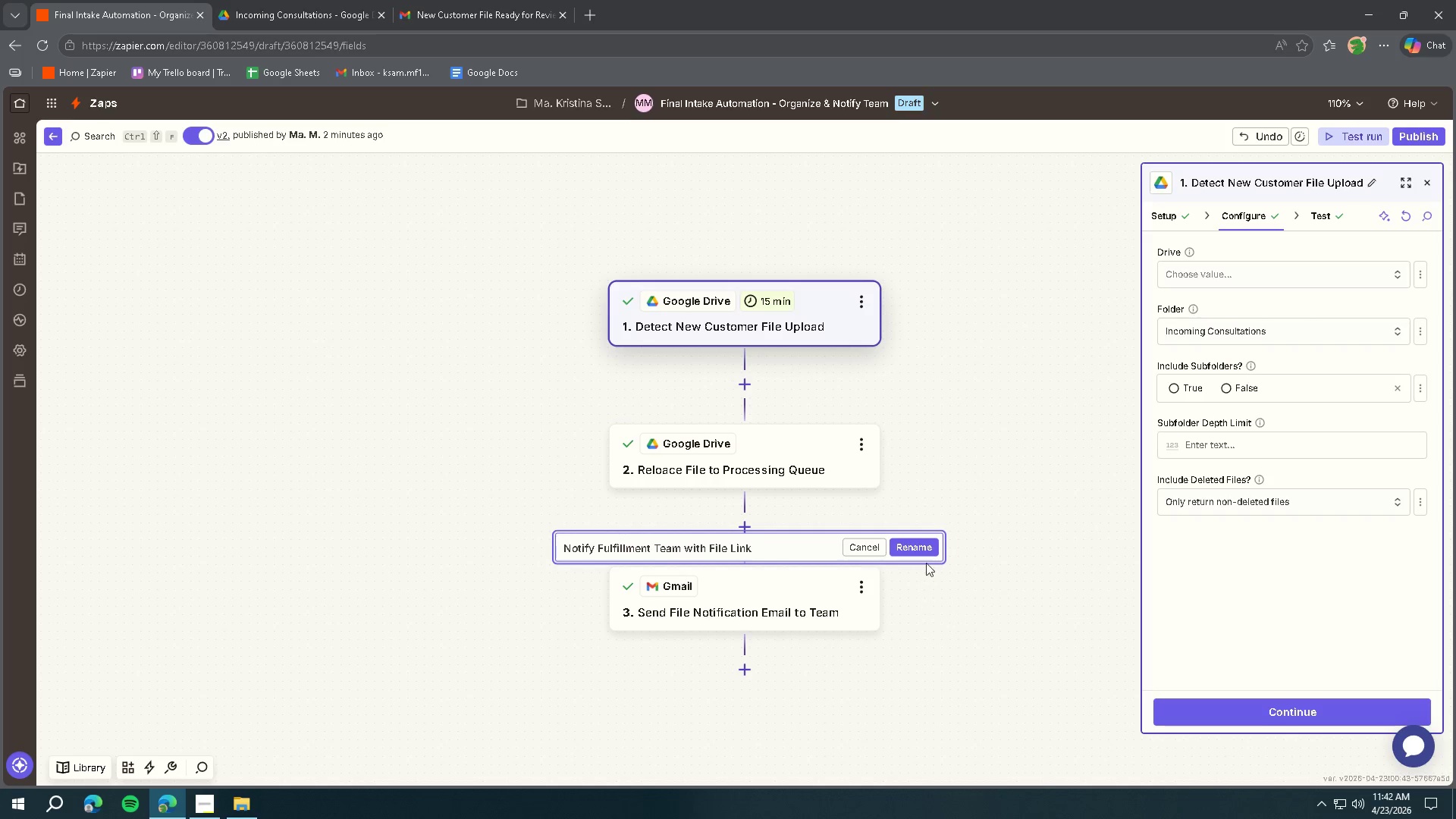 
left_click([930, 543])
 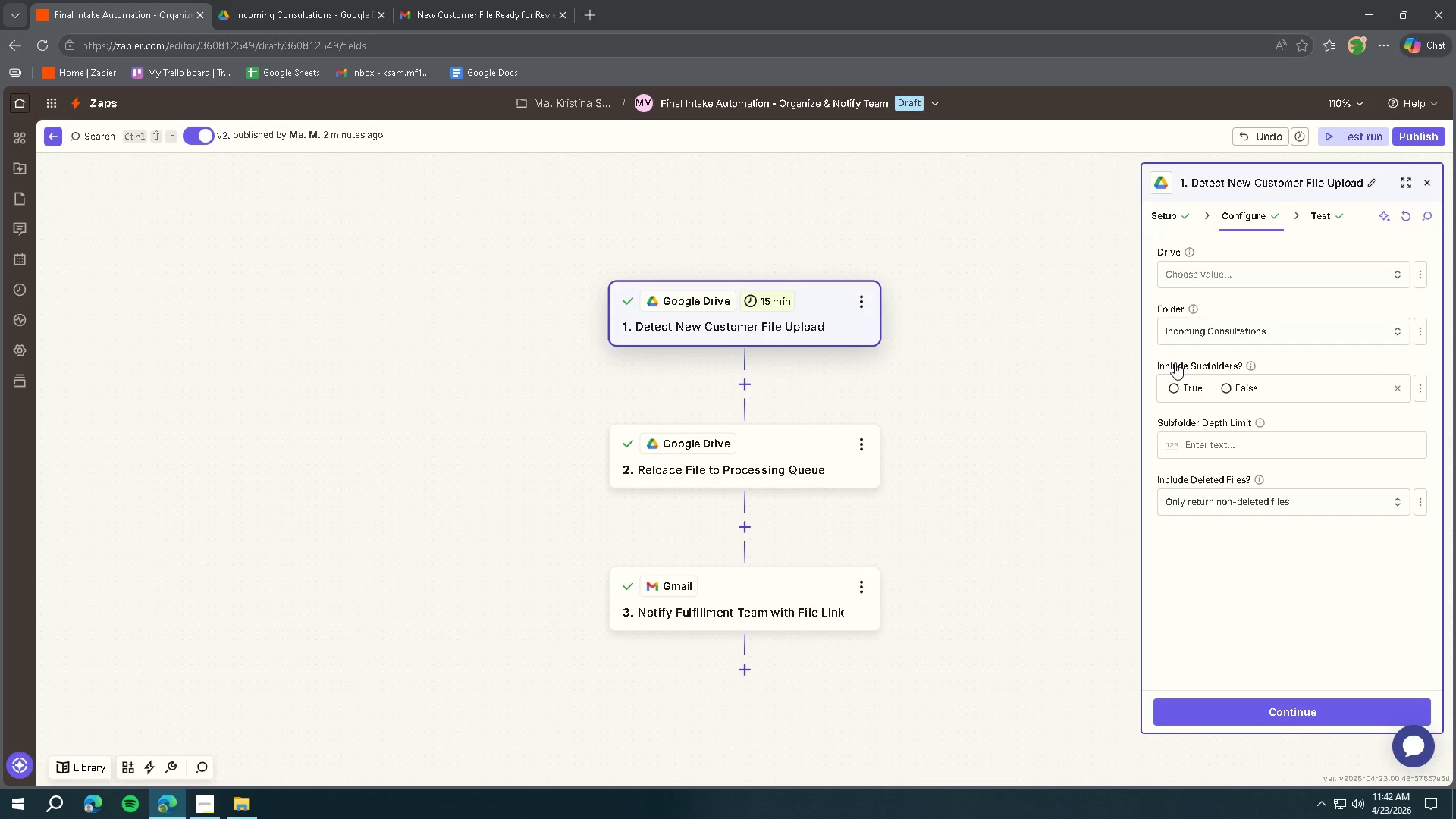 
wait(5.78)
 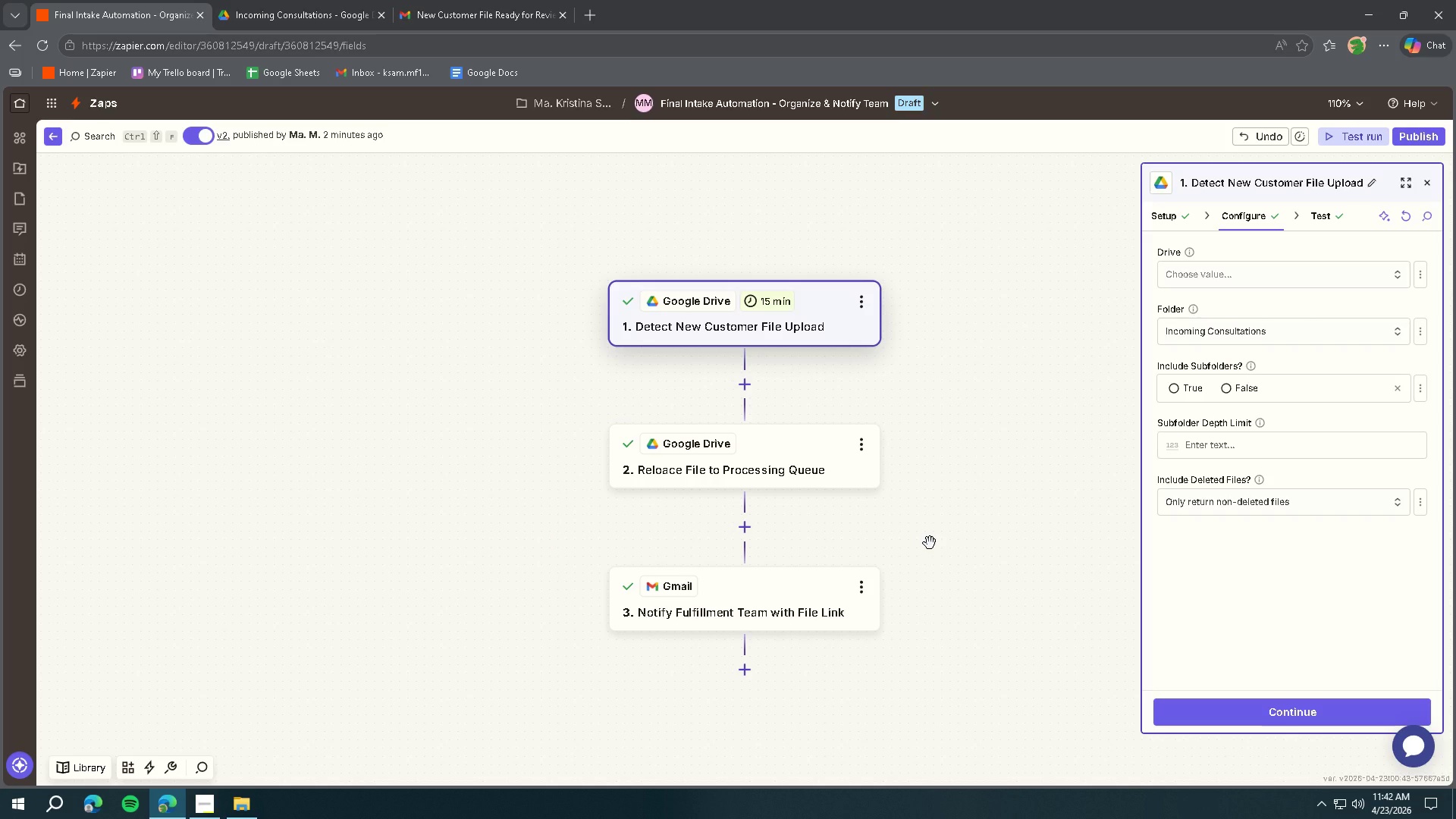 
left_click([1429, 141])
 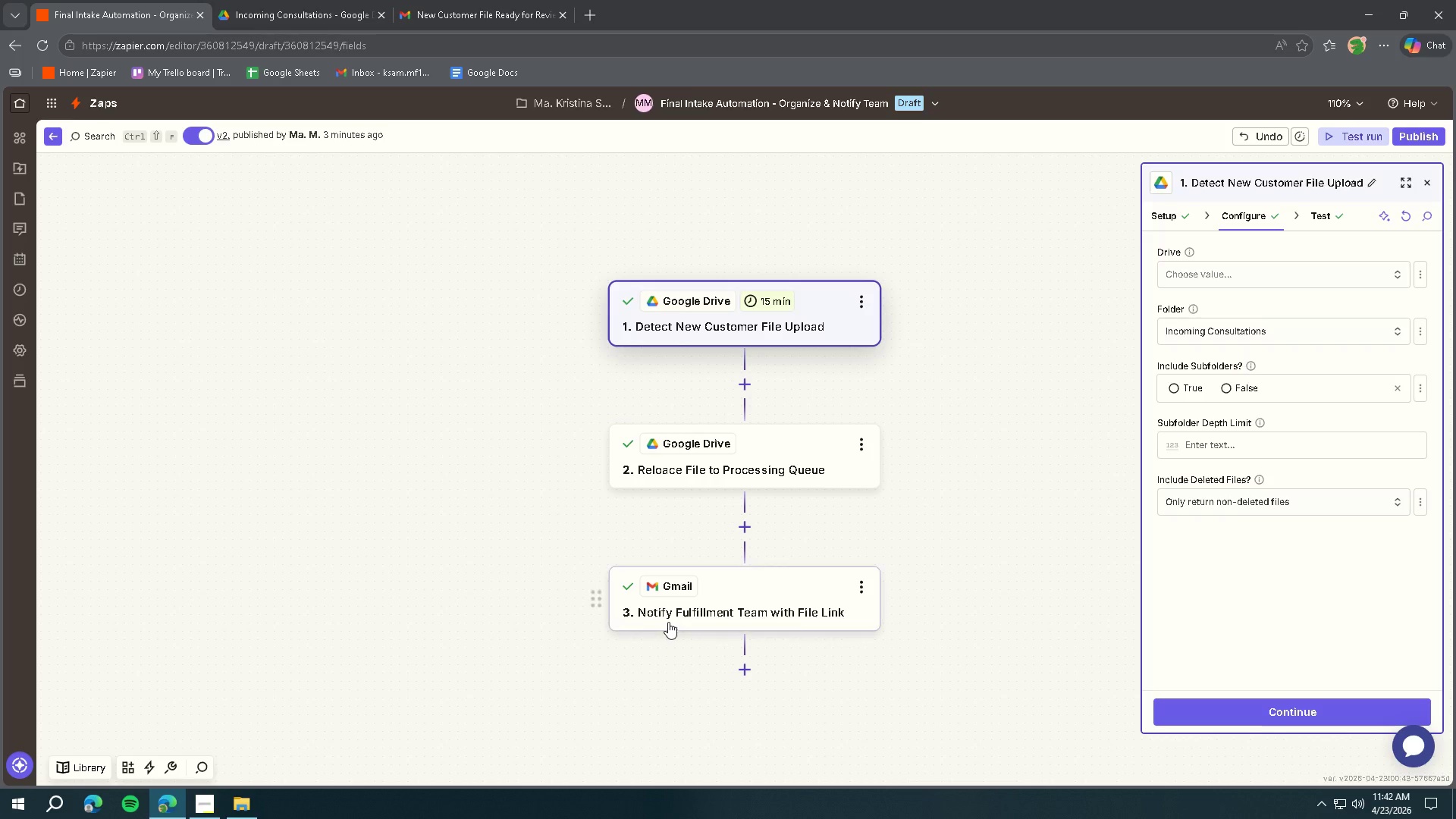 
left_click([210, 802])